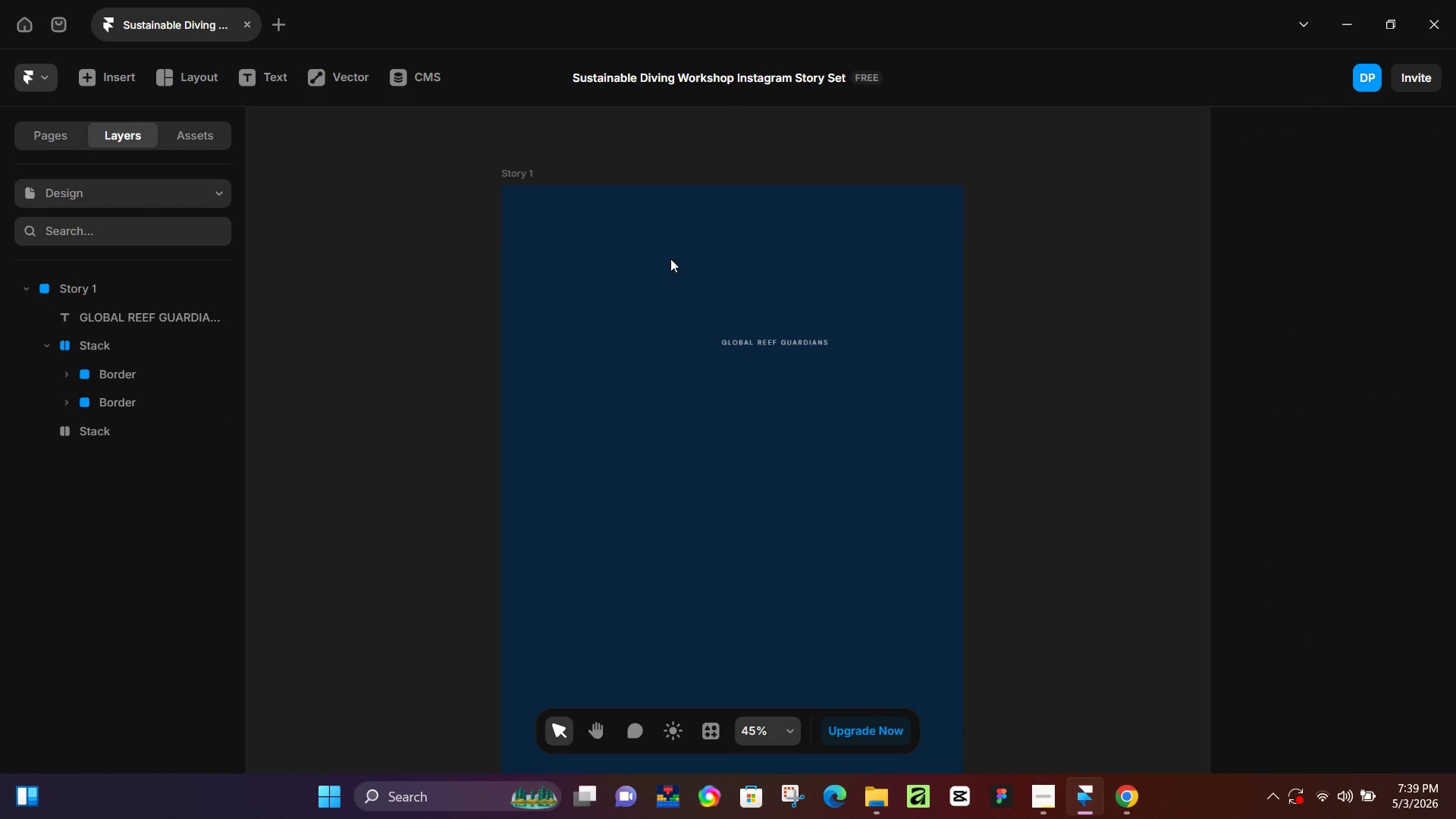 
key(Control+Z)
 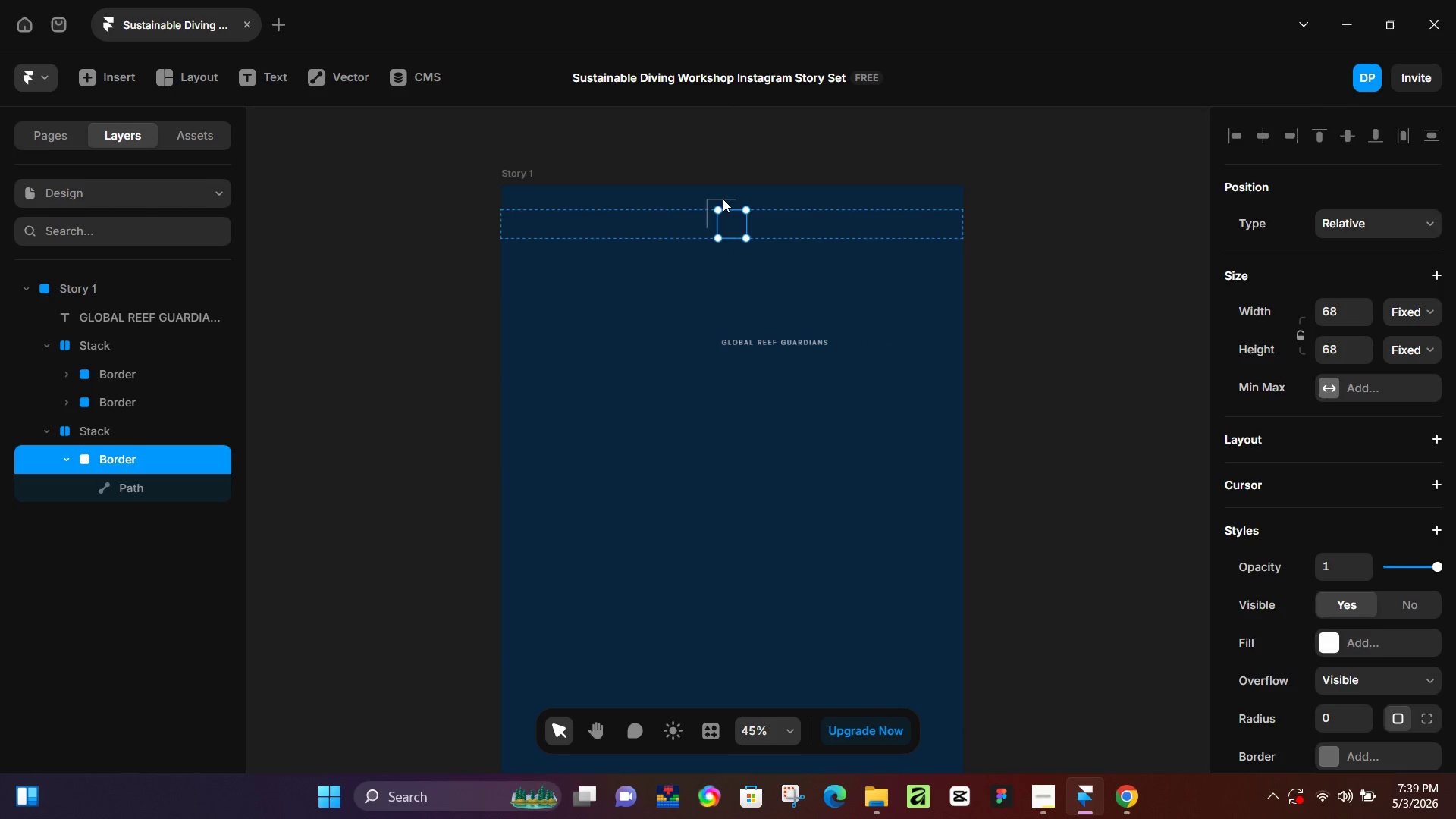 
left_click([723, 199])
 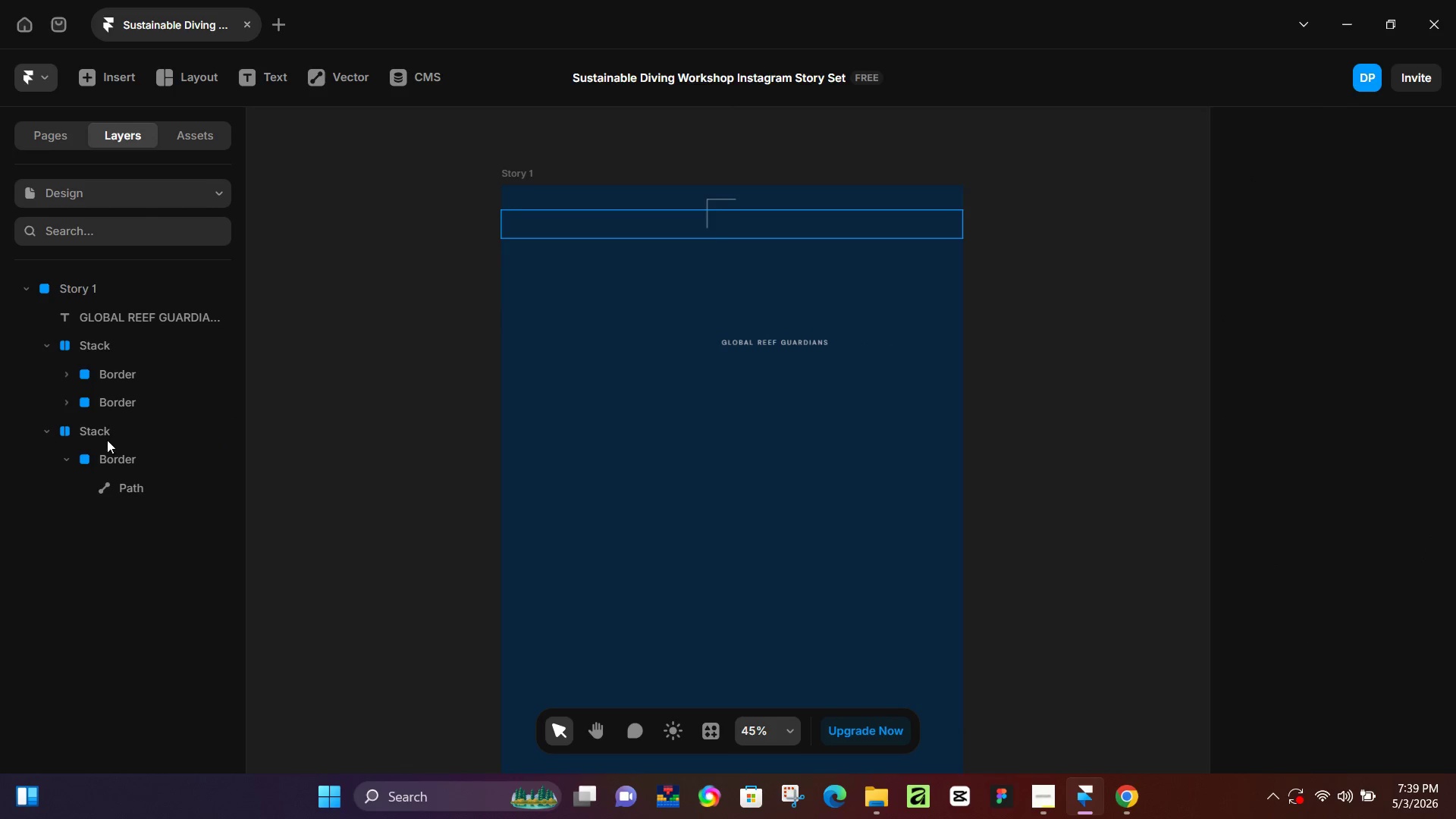 
left_click([102, 479])
 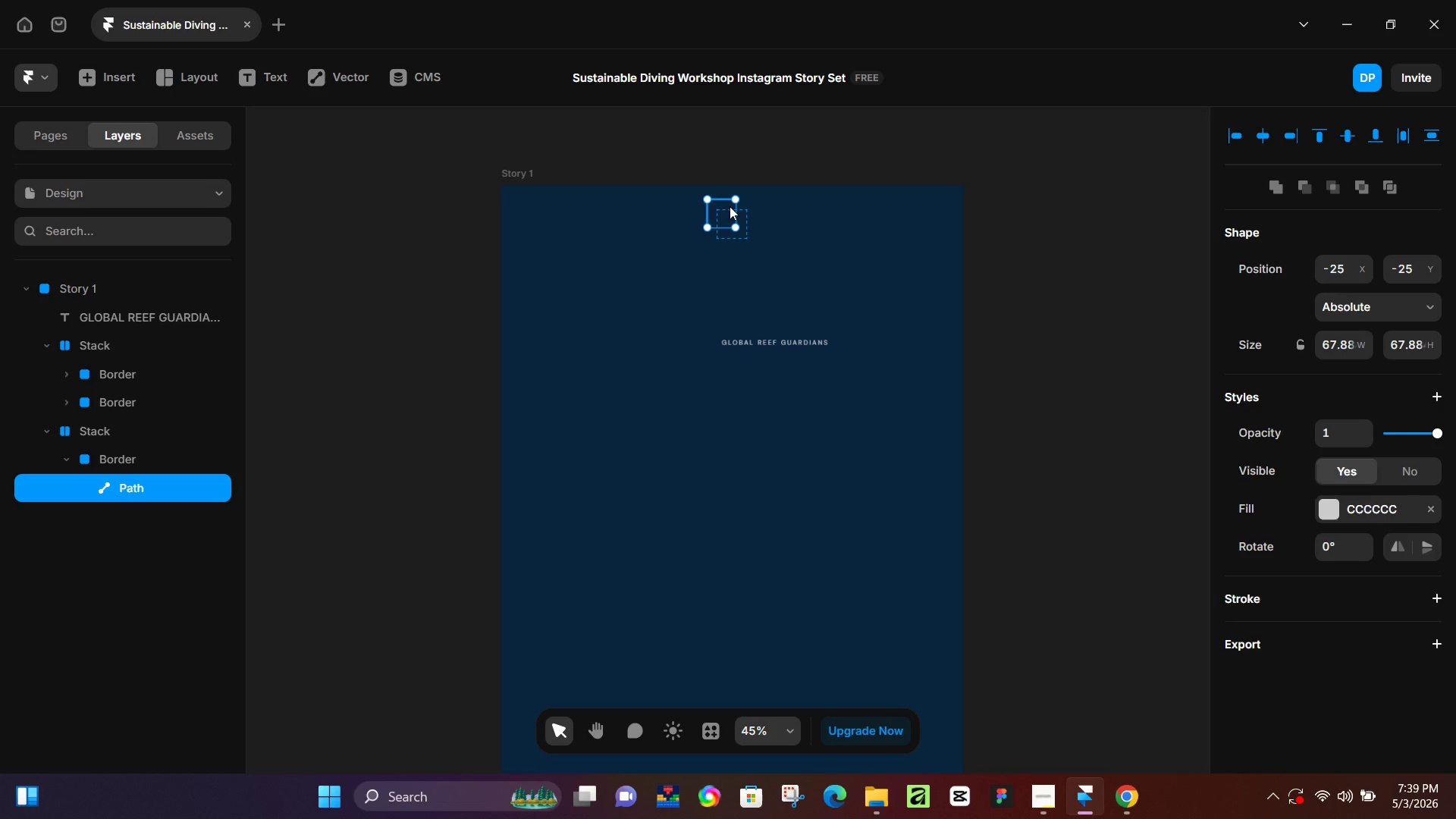 
left_click_drag(start_coordinate=[720, 204], to_coordinate=[598, 411])
 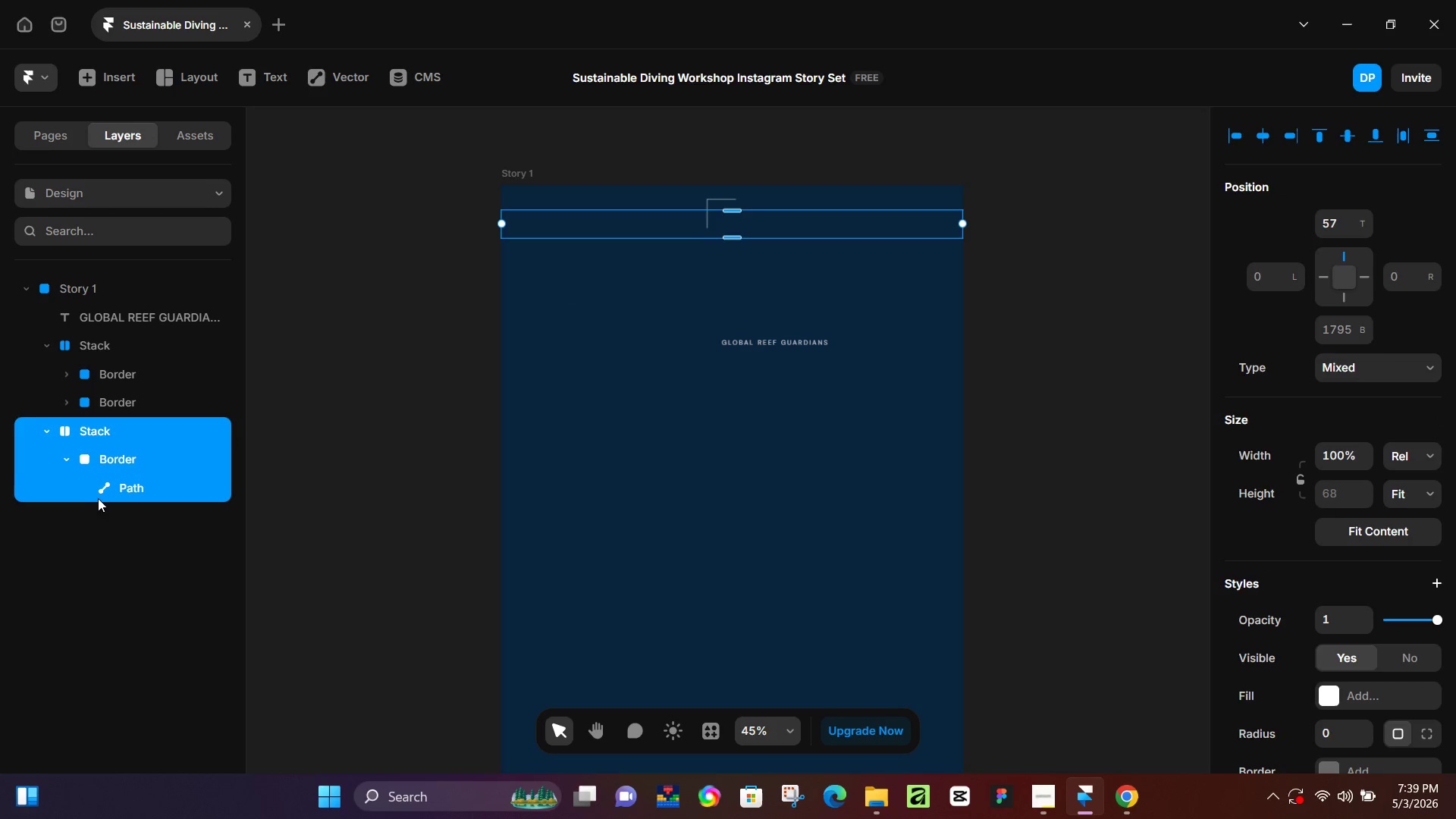 
left_click([105, 495])
 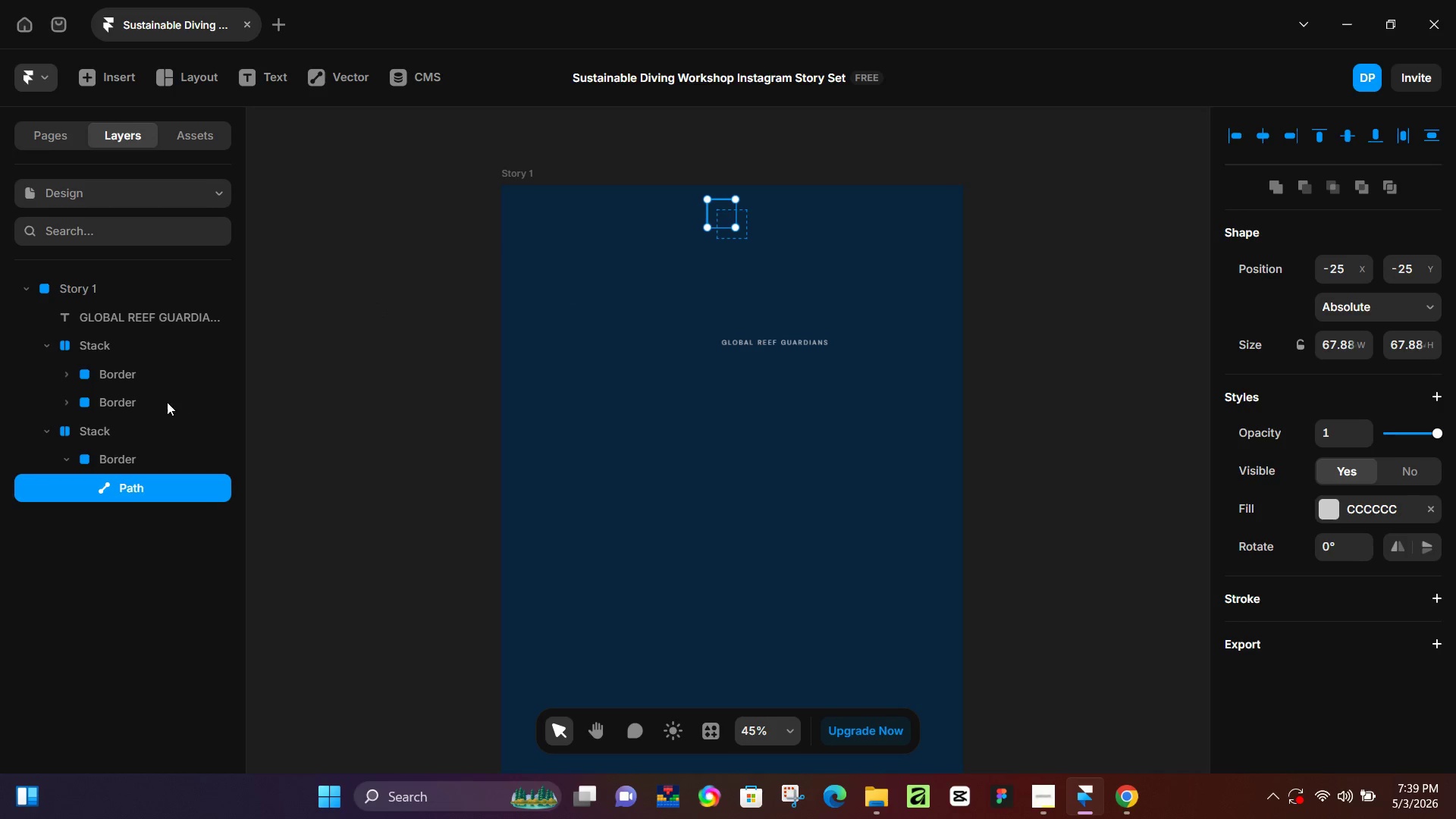 
left_click([129, 456])
 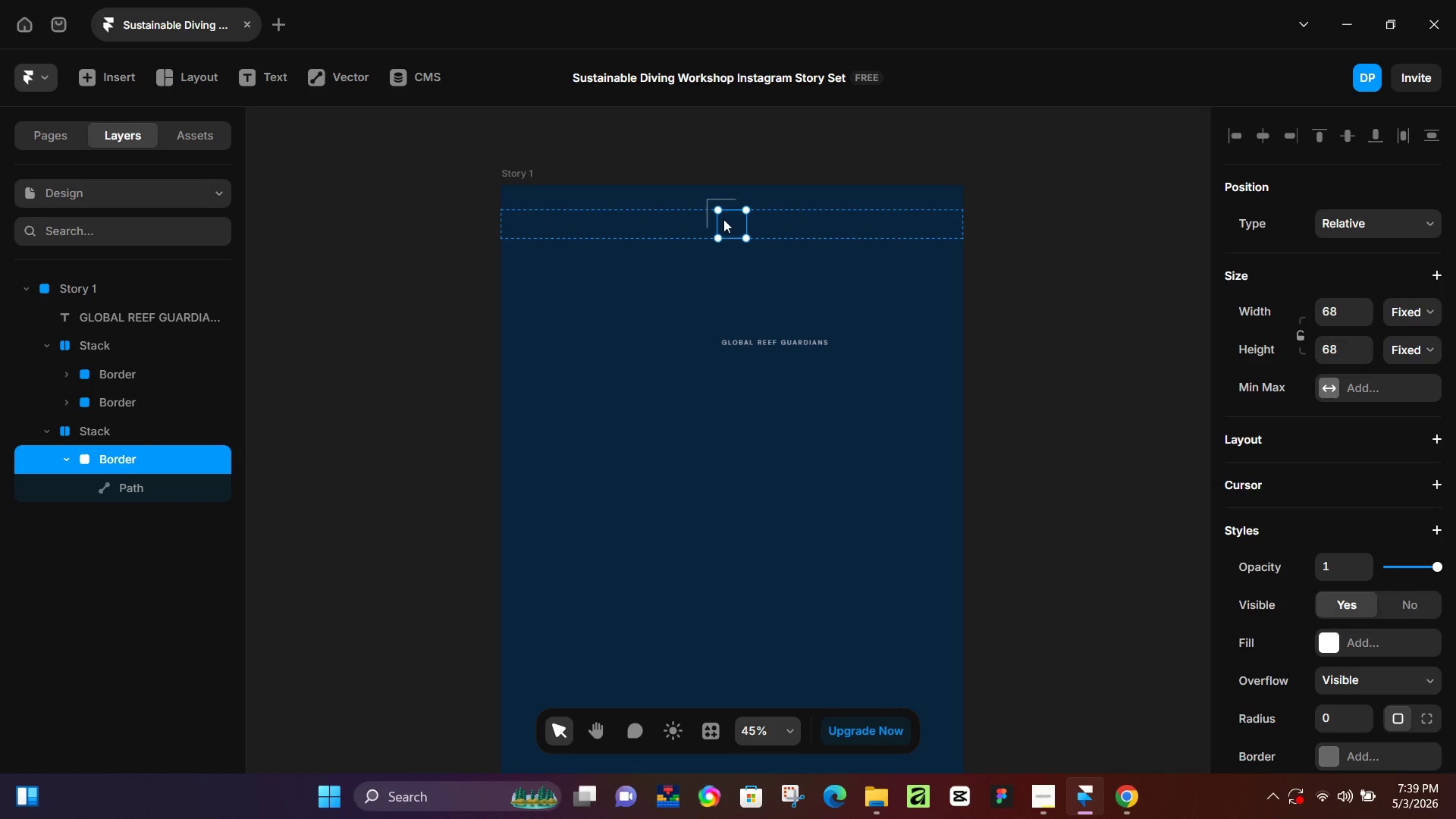 
left_click_drag(start_coordinate=[719, 211], to_coordinate=[701, 199])
 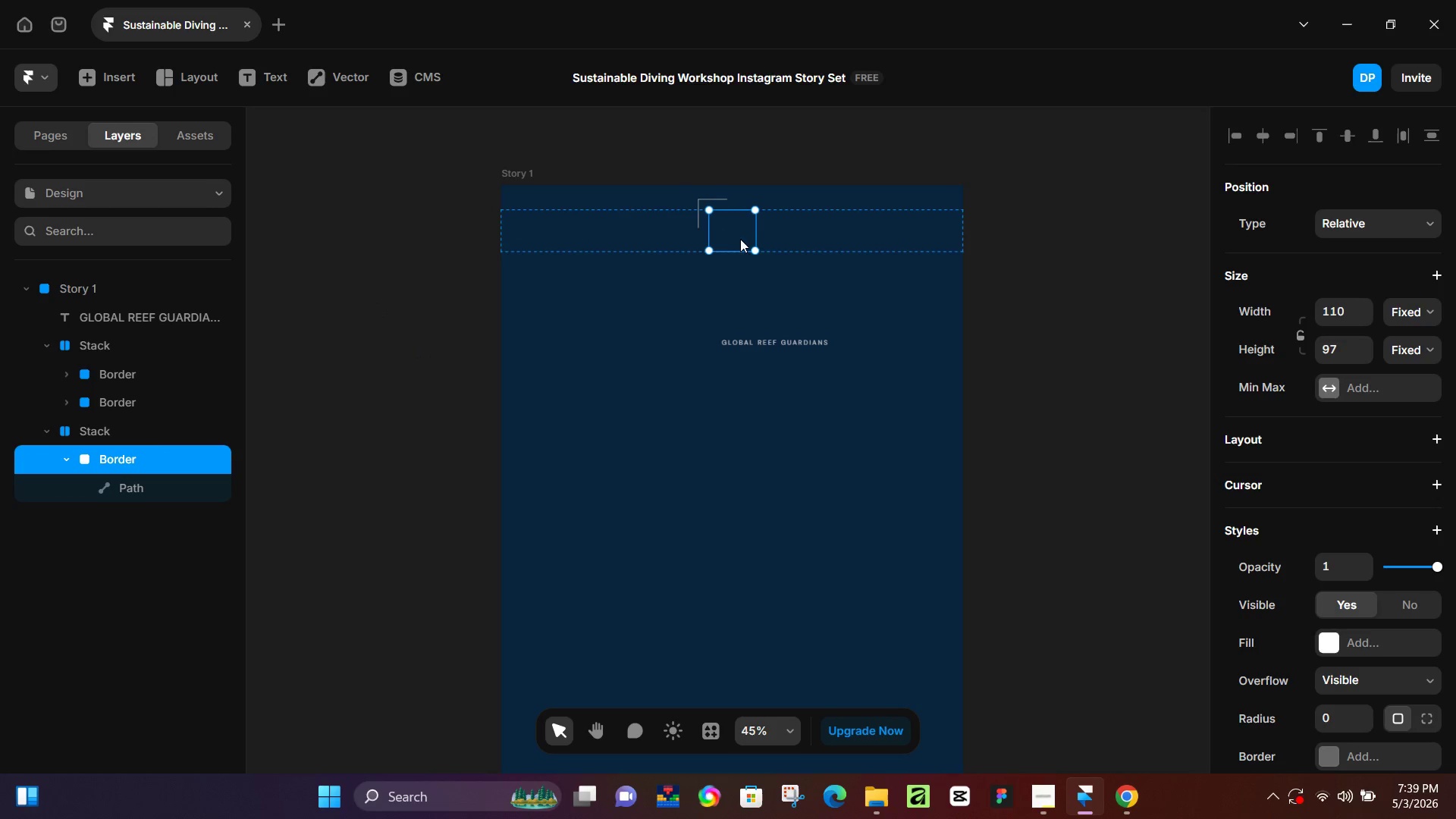 
left_click_drag(start_coordinate=[736, 237], to_coordinate=[623, 359])
 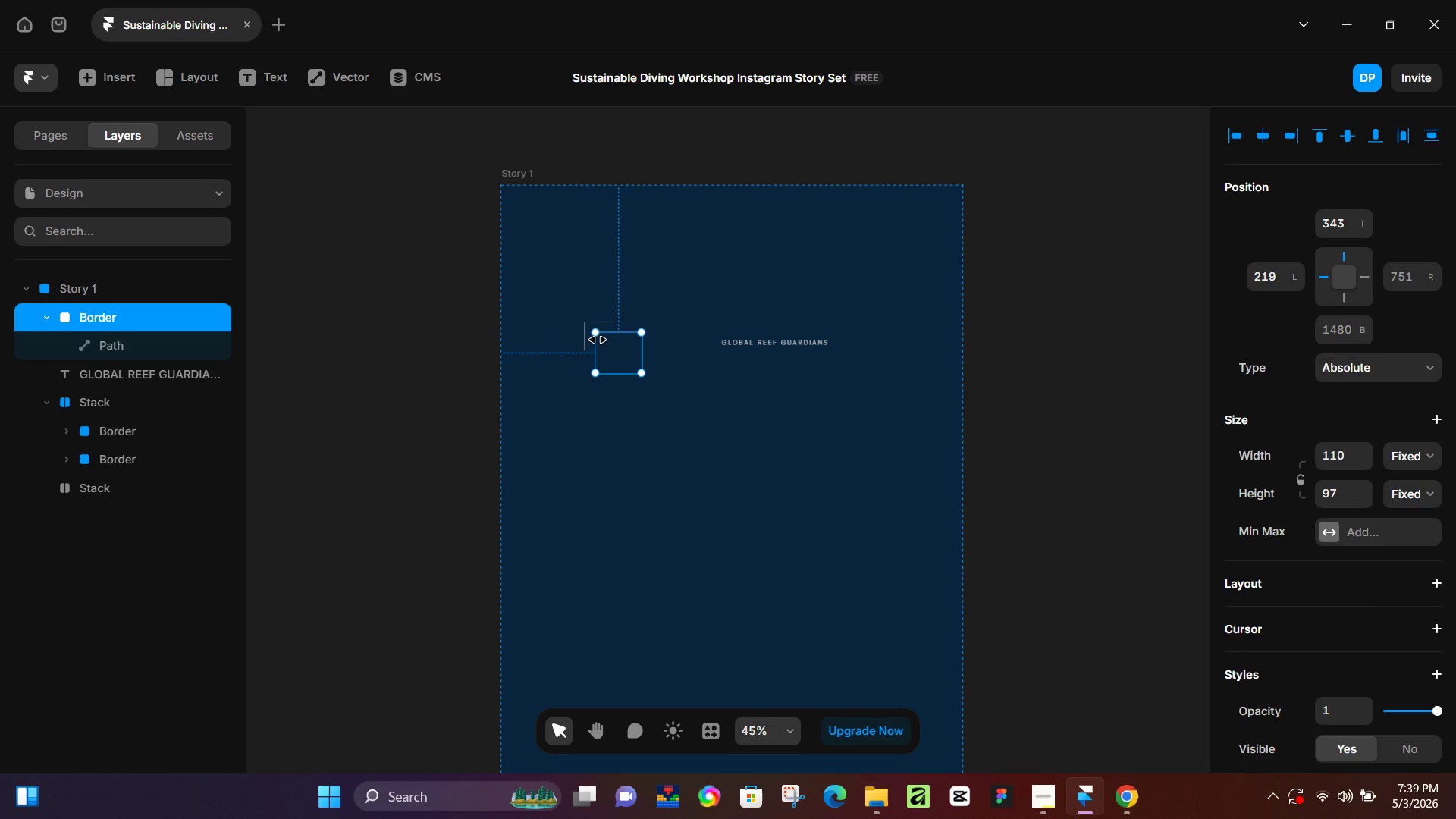 
left_click_drag(start_coordinate=[595, 331], to_coordinate=[584, 309])
 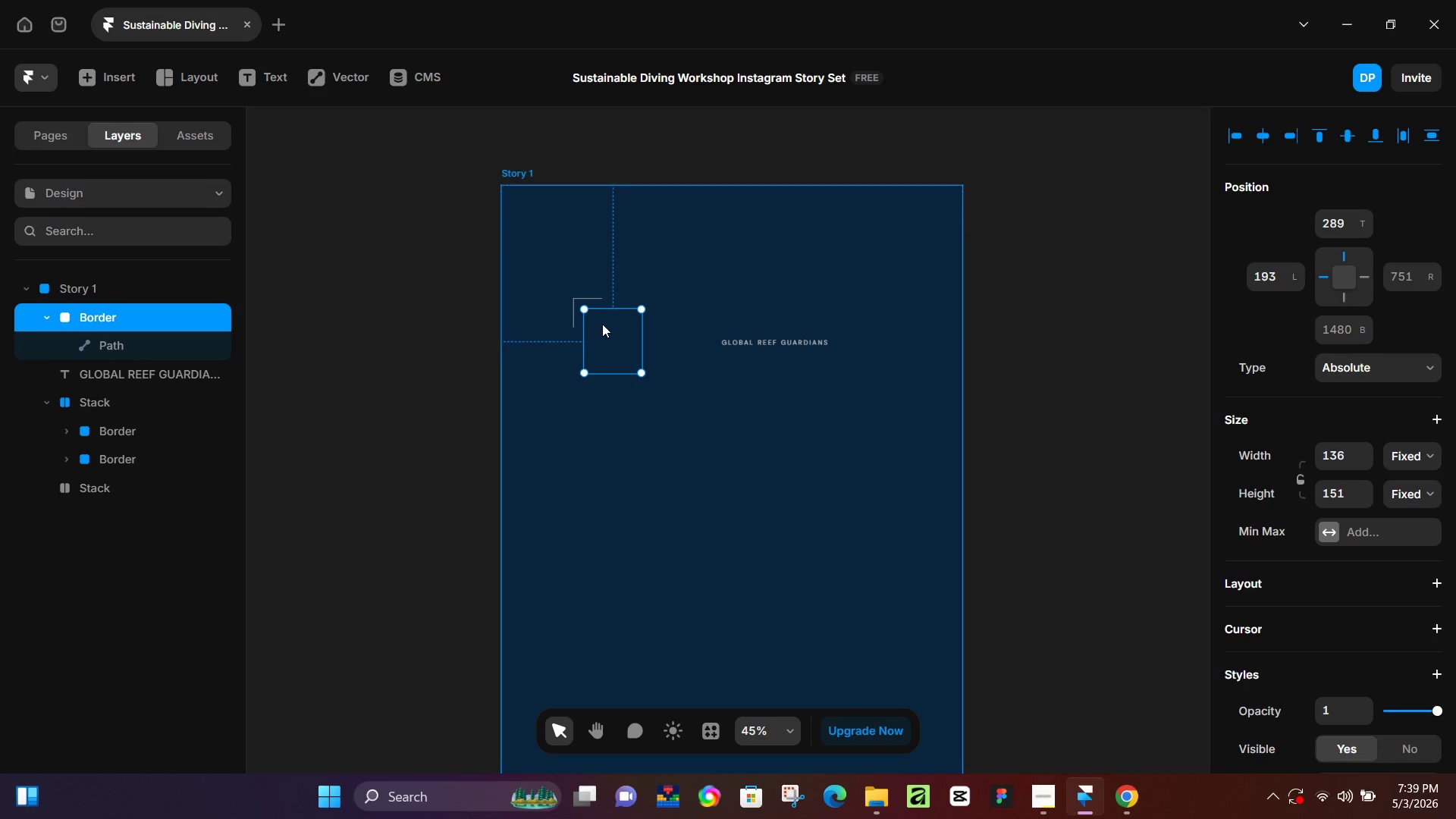 
key(Control+Z)
 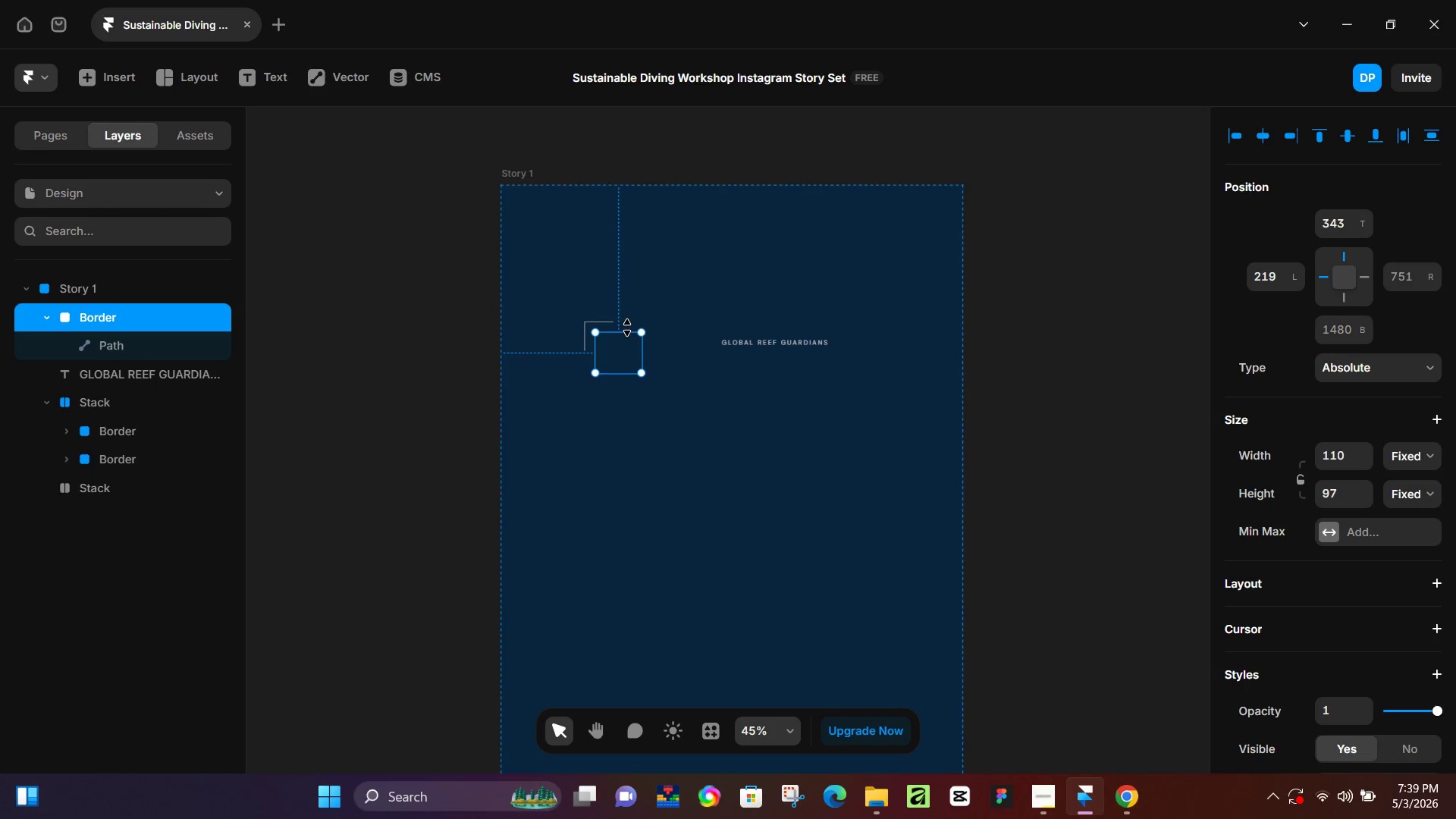 
key(Control+Z)
 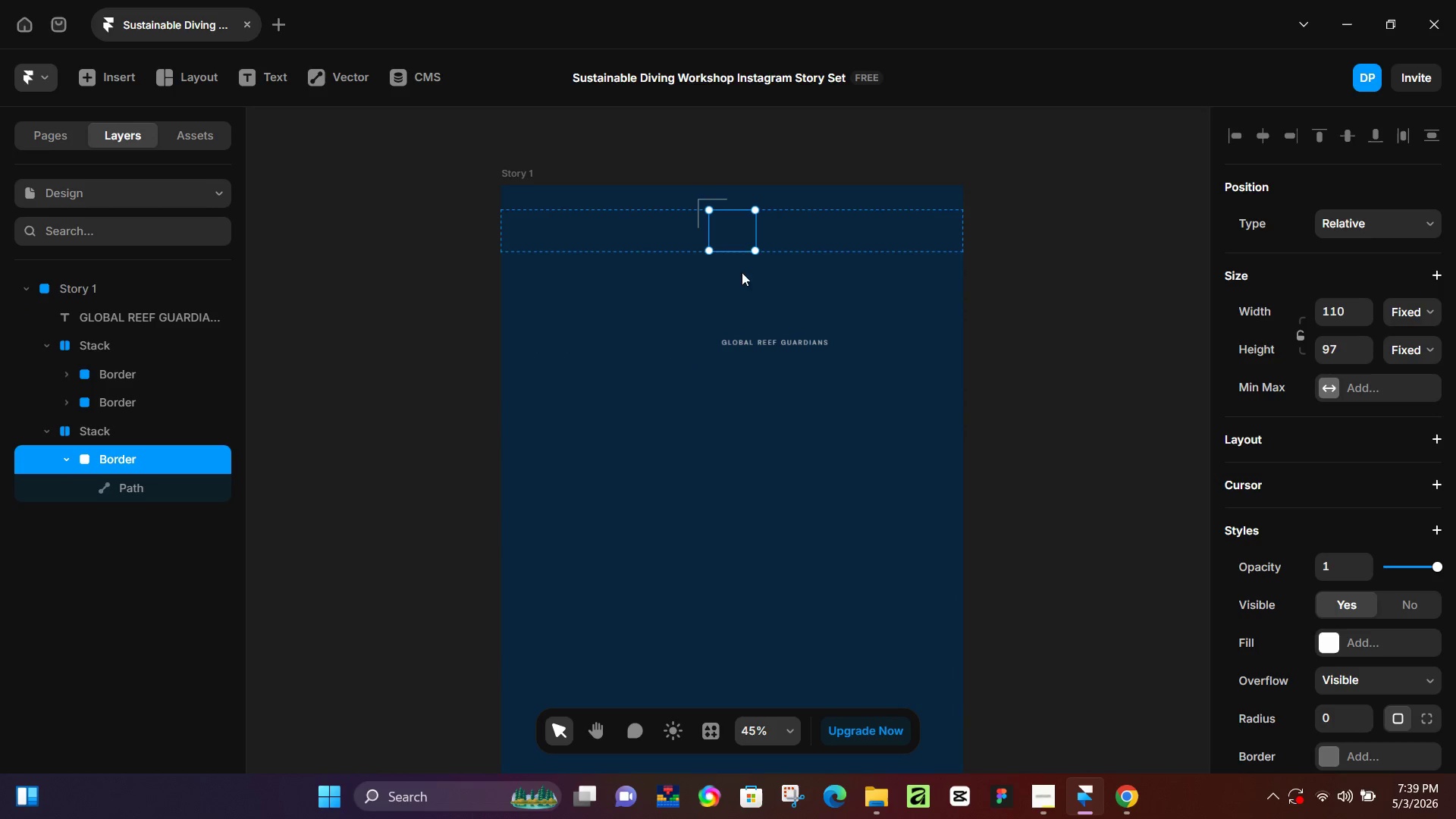 
key(Control+Z)
 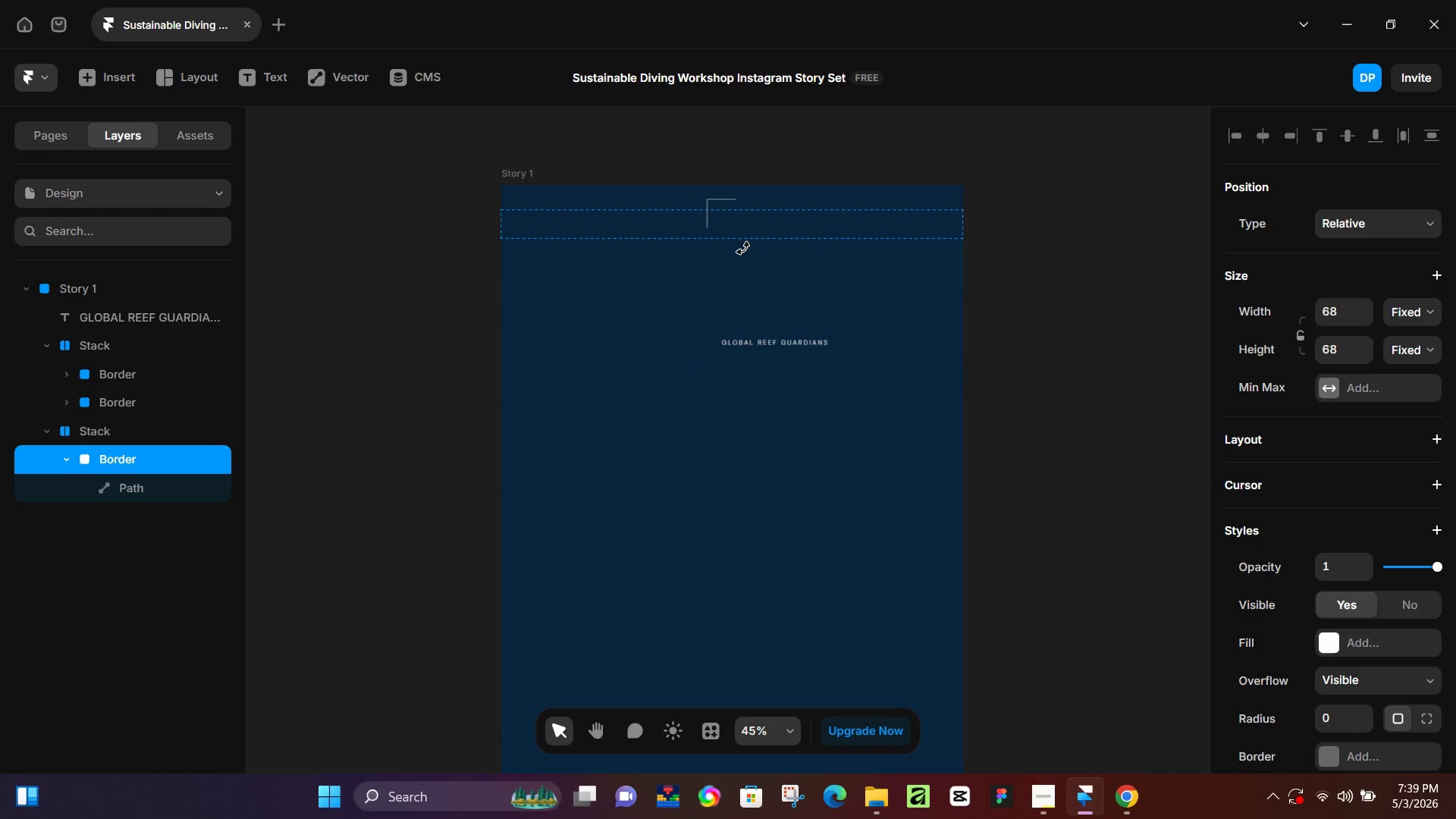 
key(Control+Z)
 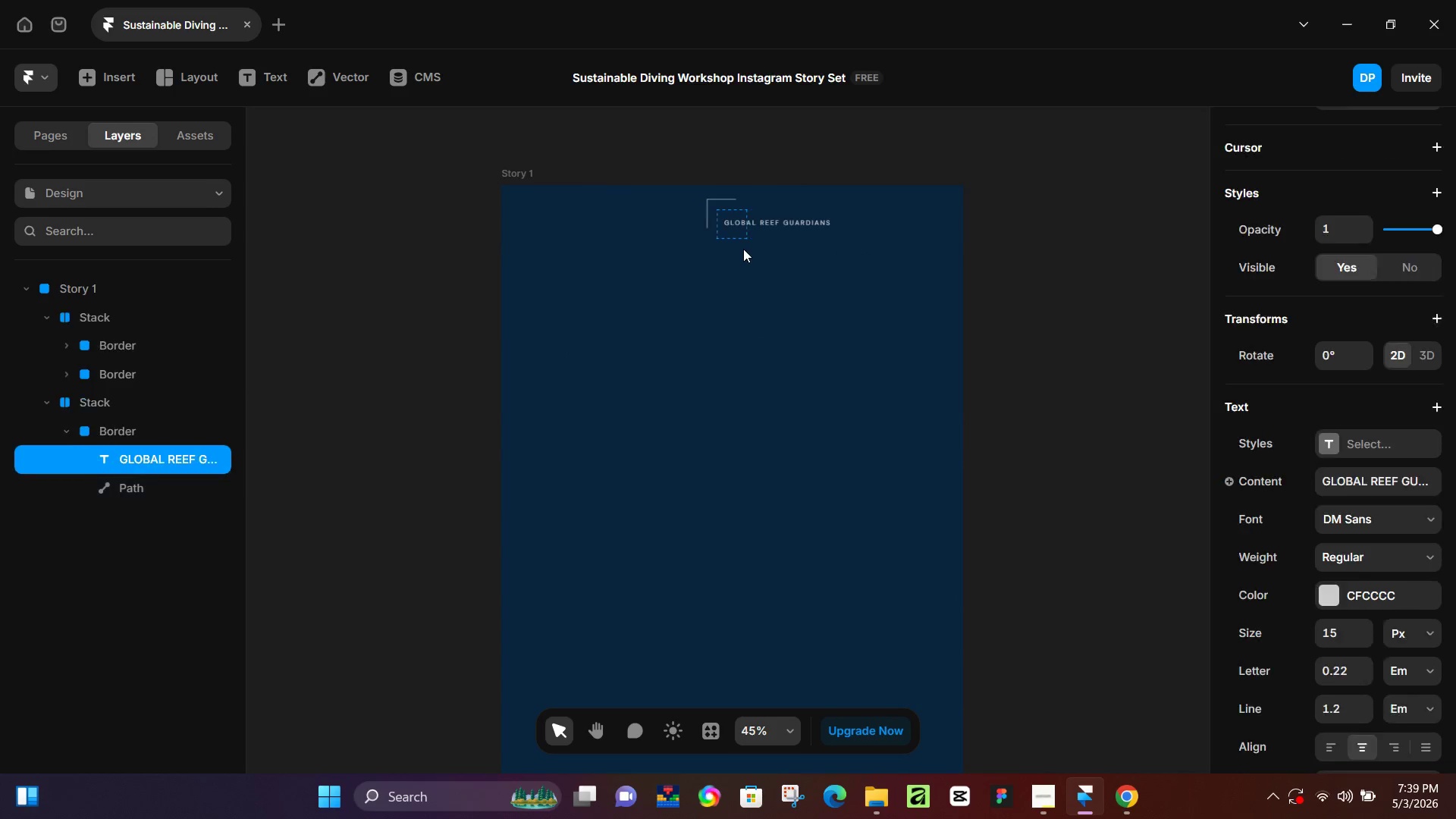 
key(Control+Z)
 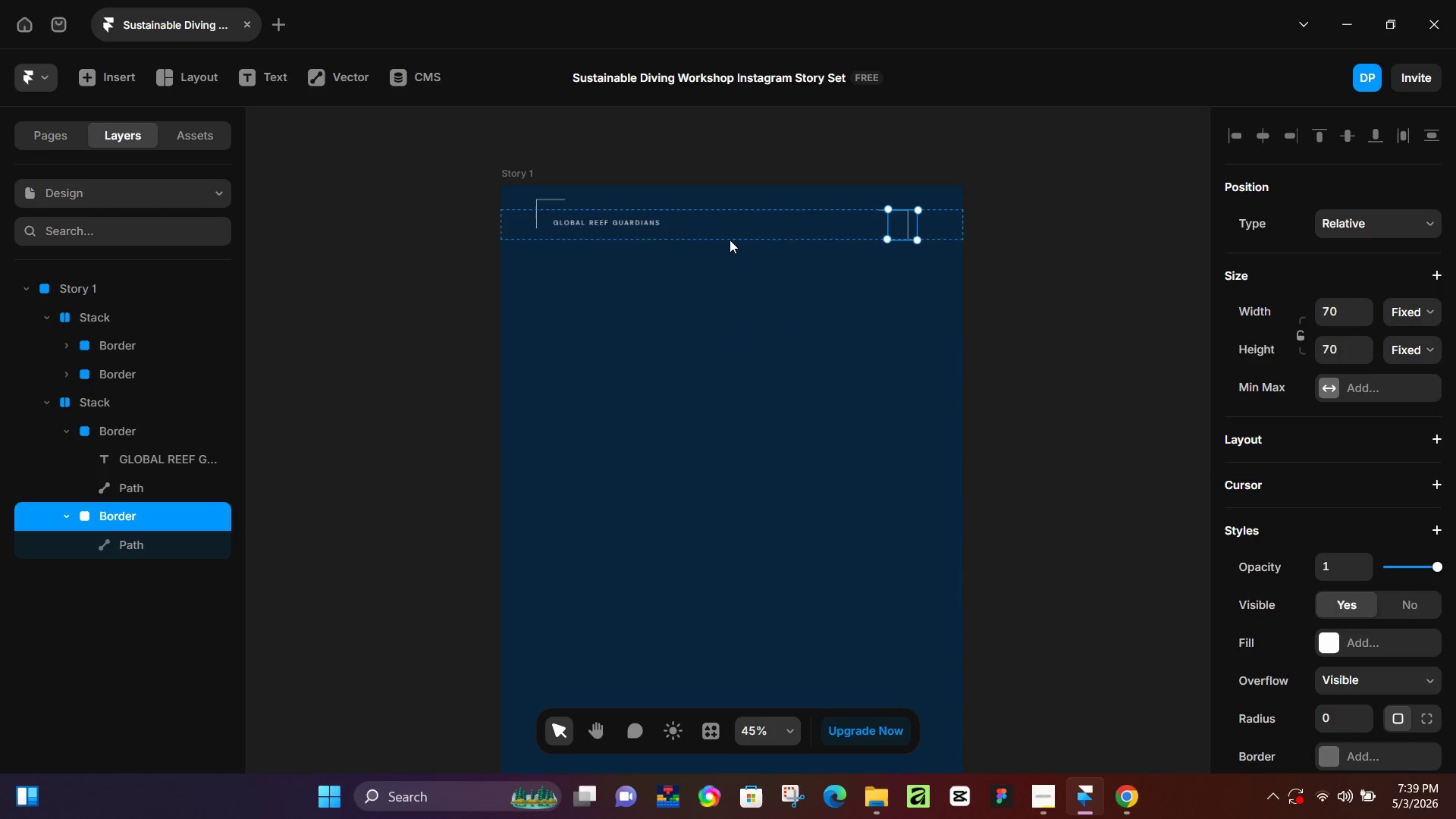 
key(Control+Z)
 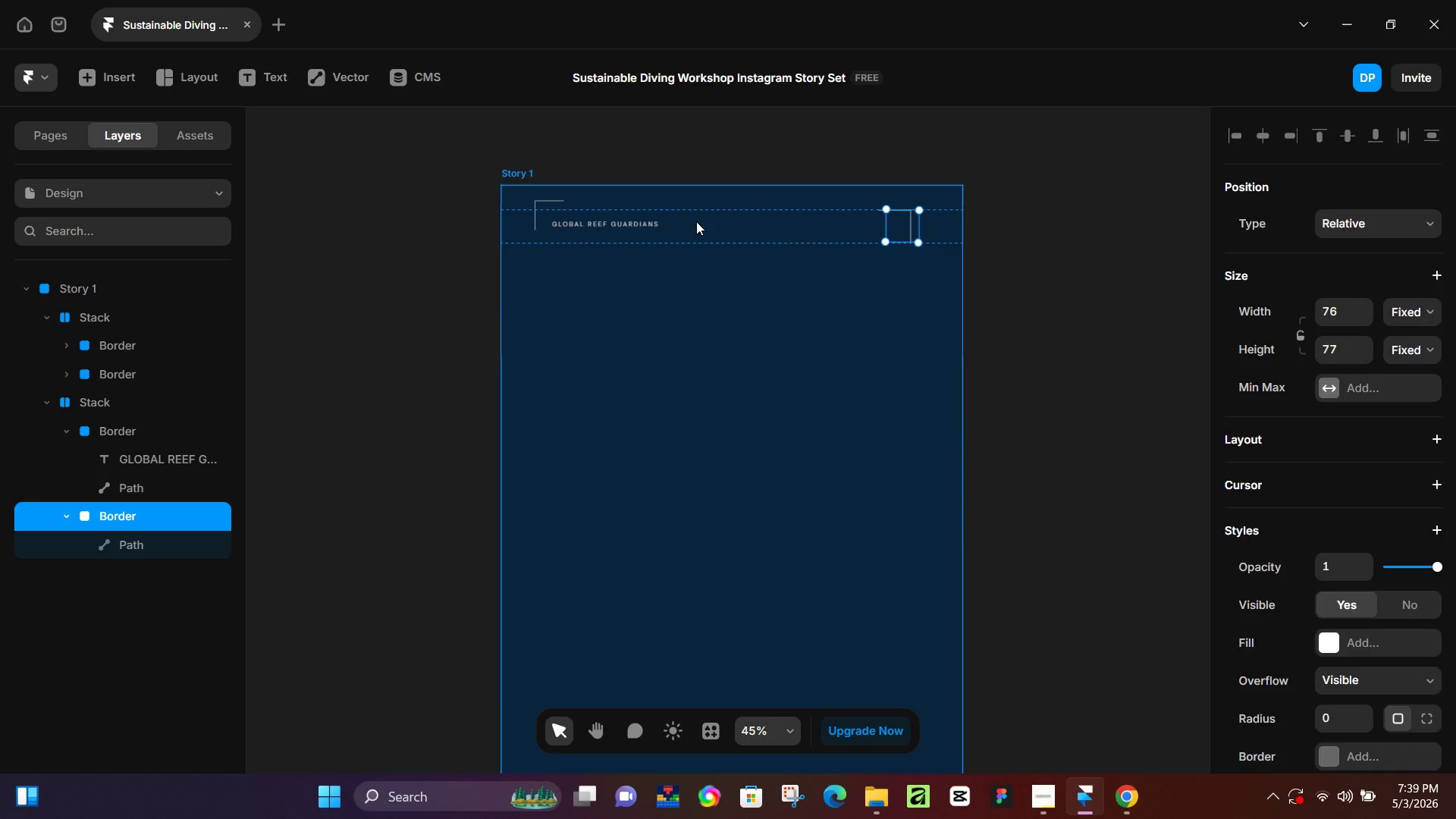 
key(Control+Z)
 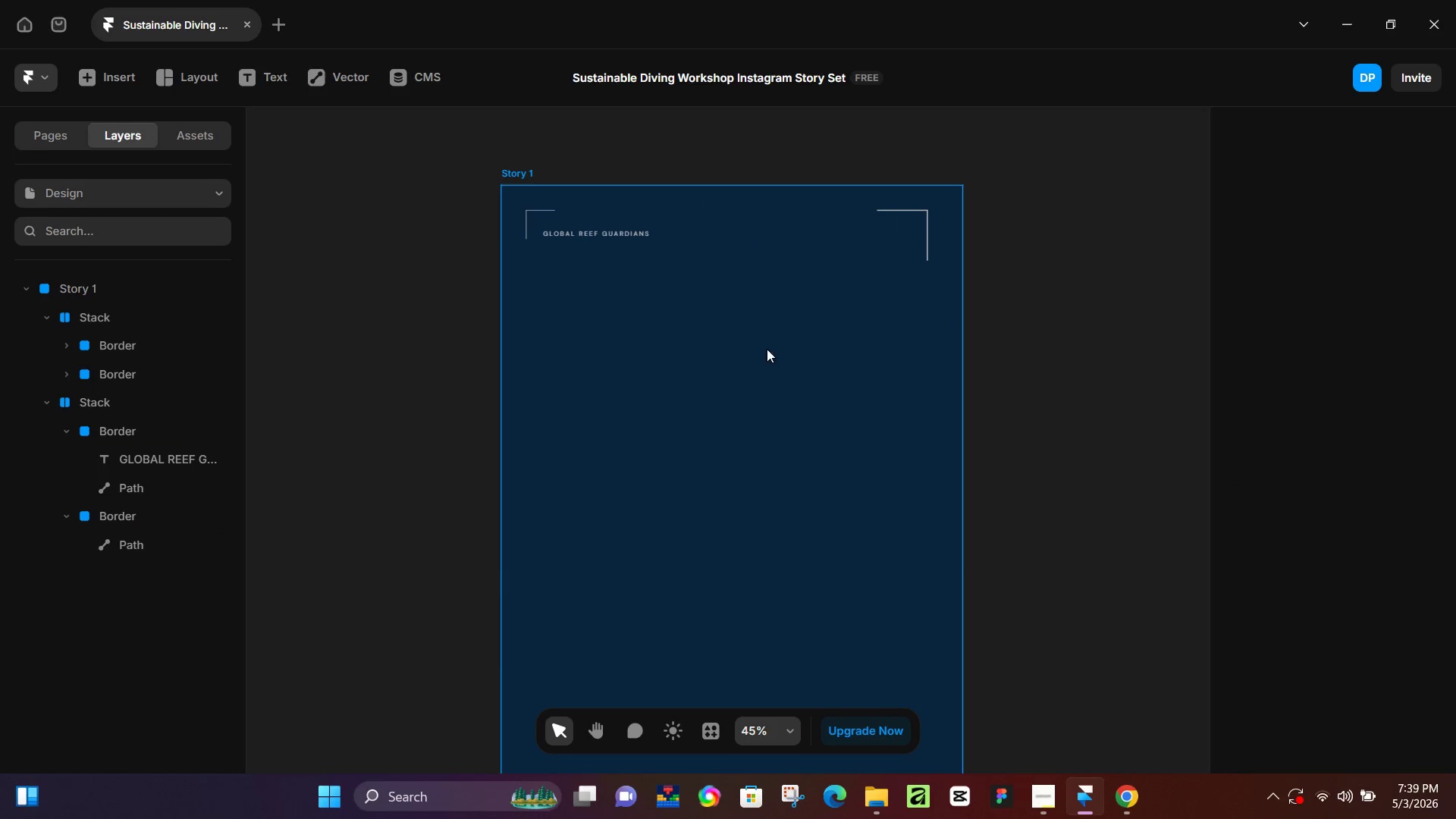 
key(Control+Z)
 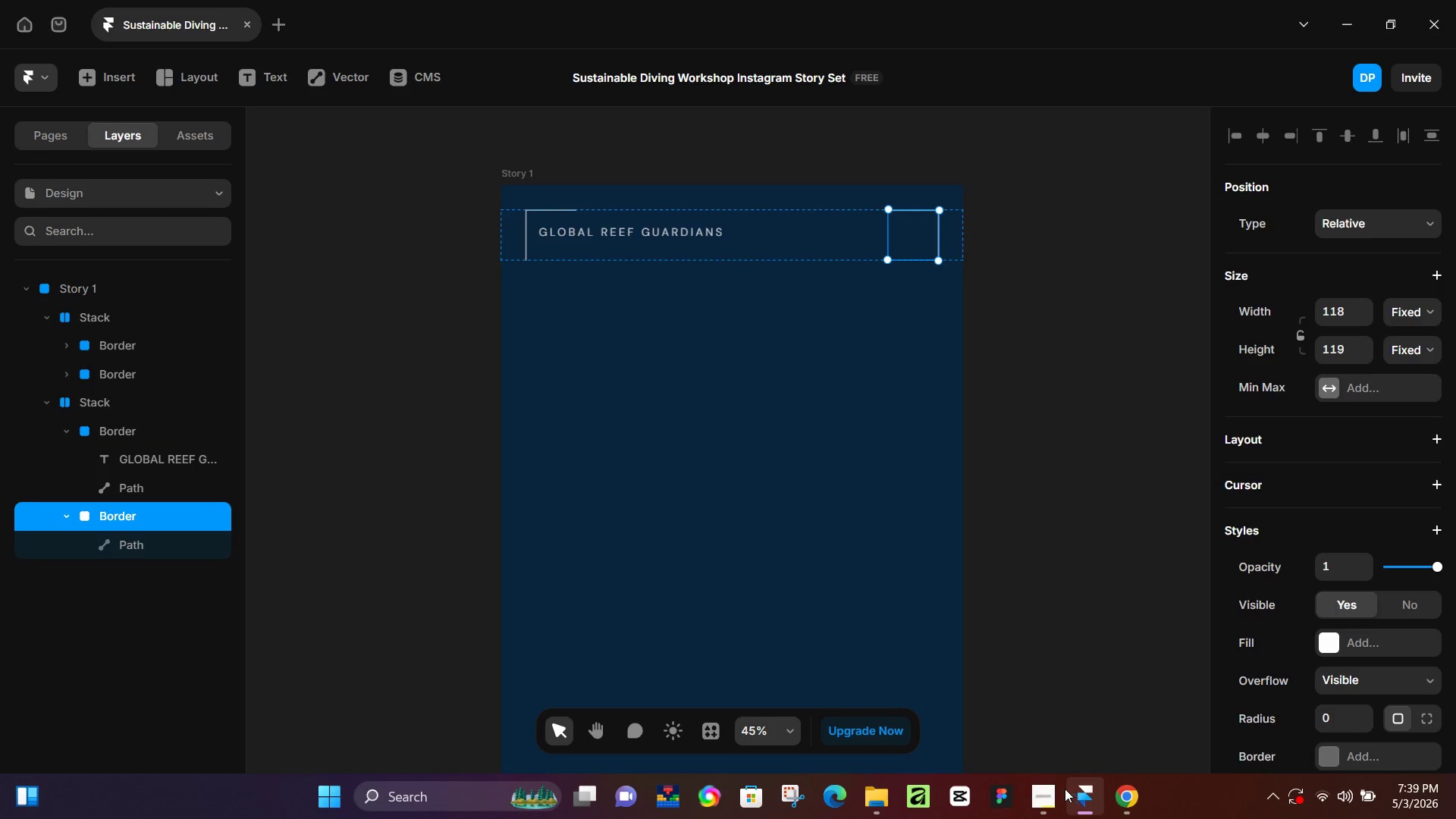 
left_click([1046, 792])